 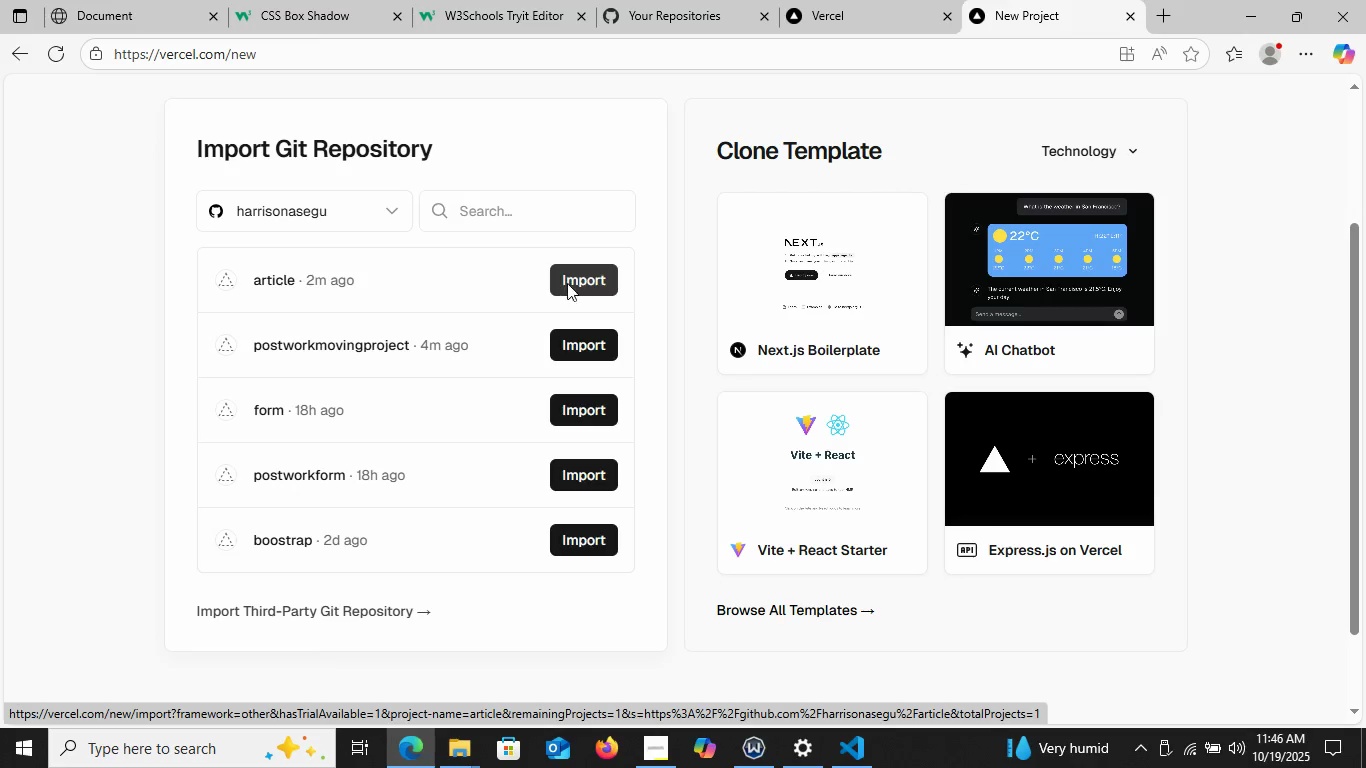 
left_click([745, 439])
 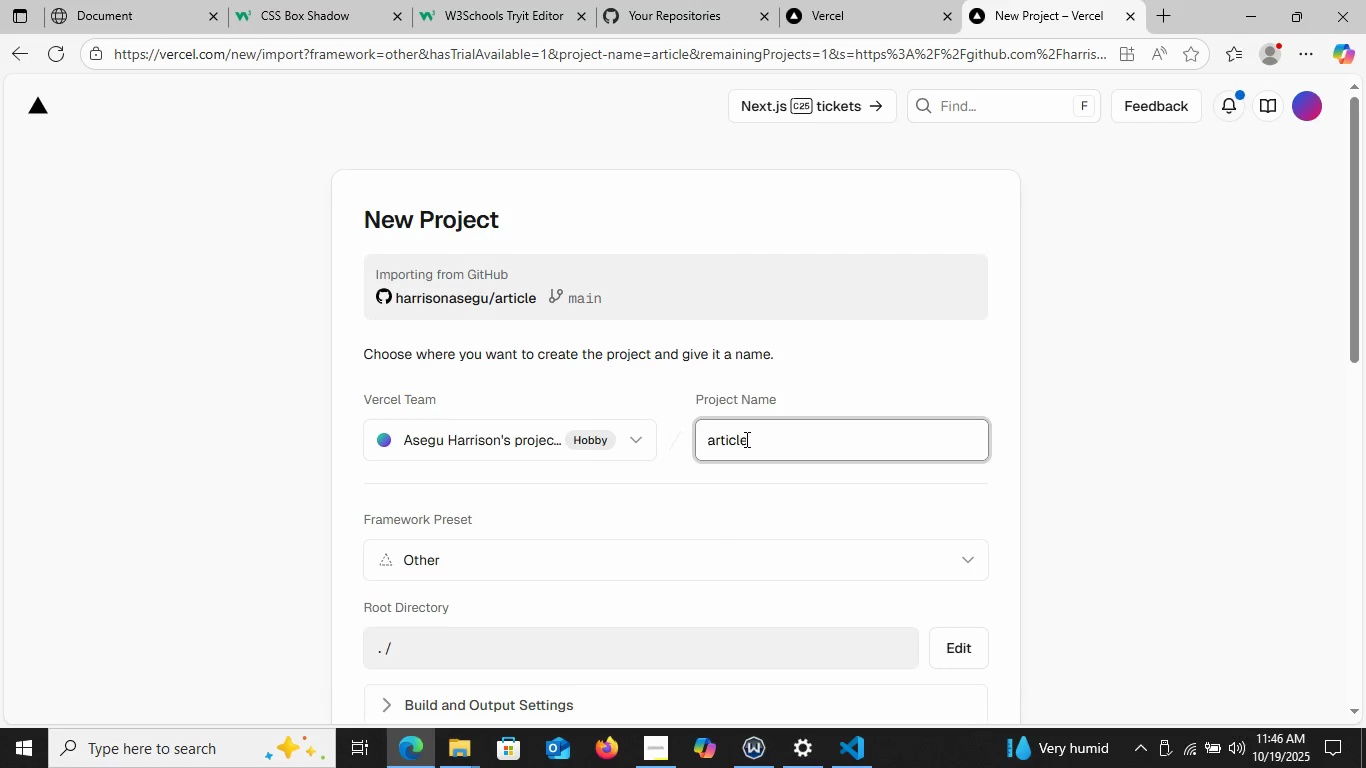 
key(Backspace)
key(Backspace)
key(Backspace)
key(Backspace)
key(Backspace)
key(Backspace)
key(Backspace)
type(postwork)
 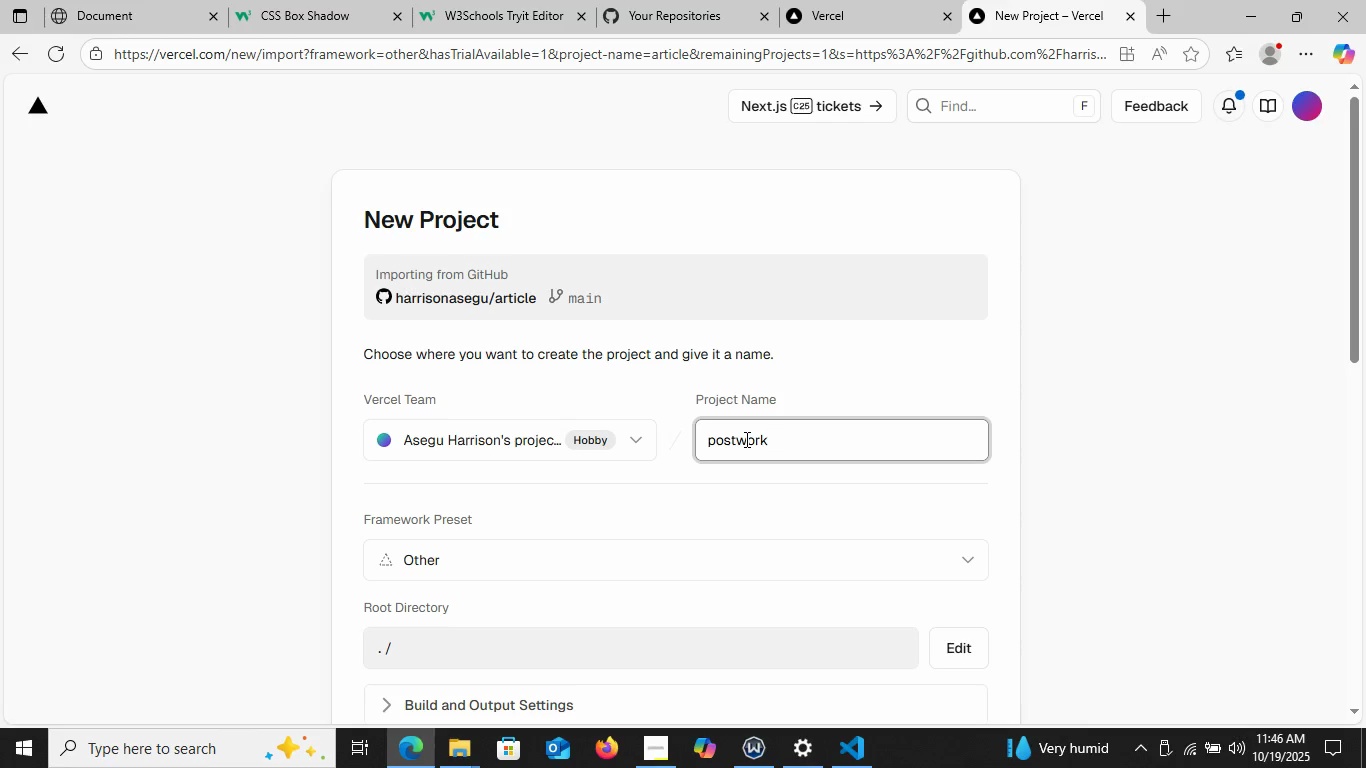 
wait(6.33)
 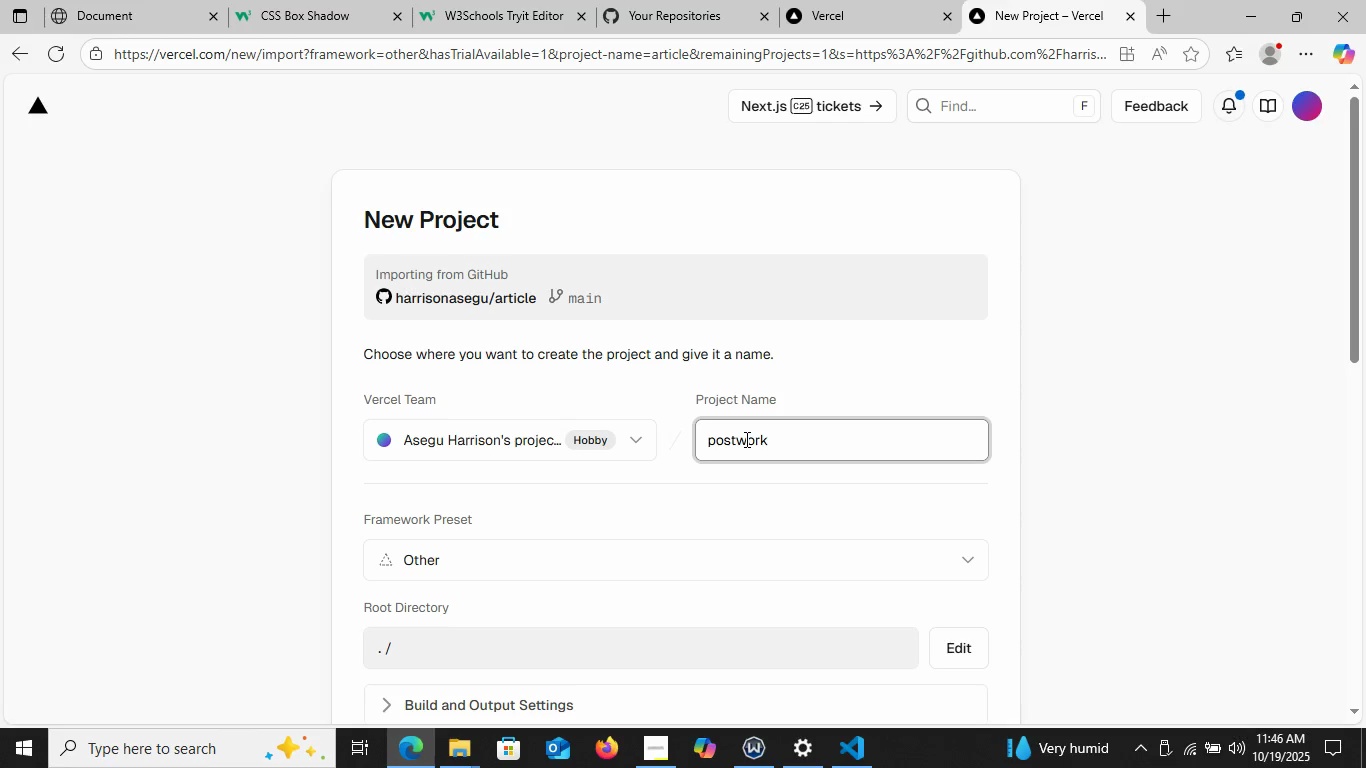 
type(LCDcod)
key(Backspace)
key(Backspace)
key(Backspace)
key(Backspace)
key(Backspace)
key(Backspace)
type(moving)
 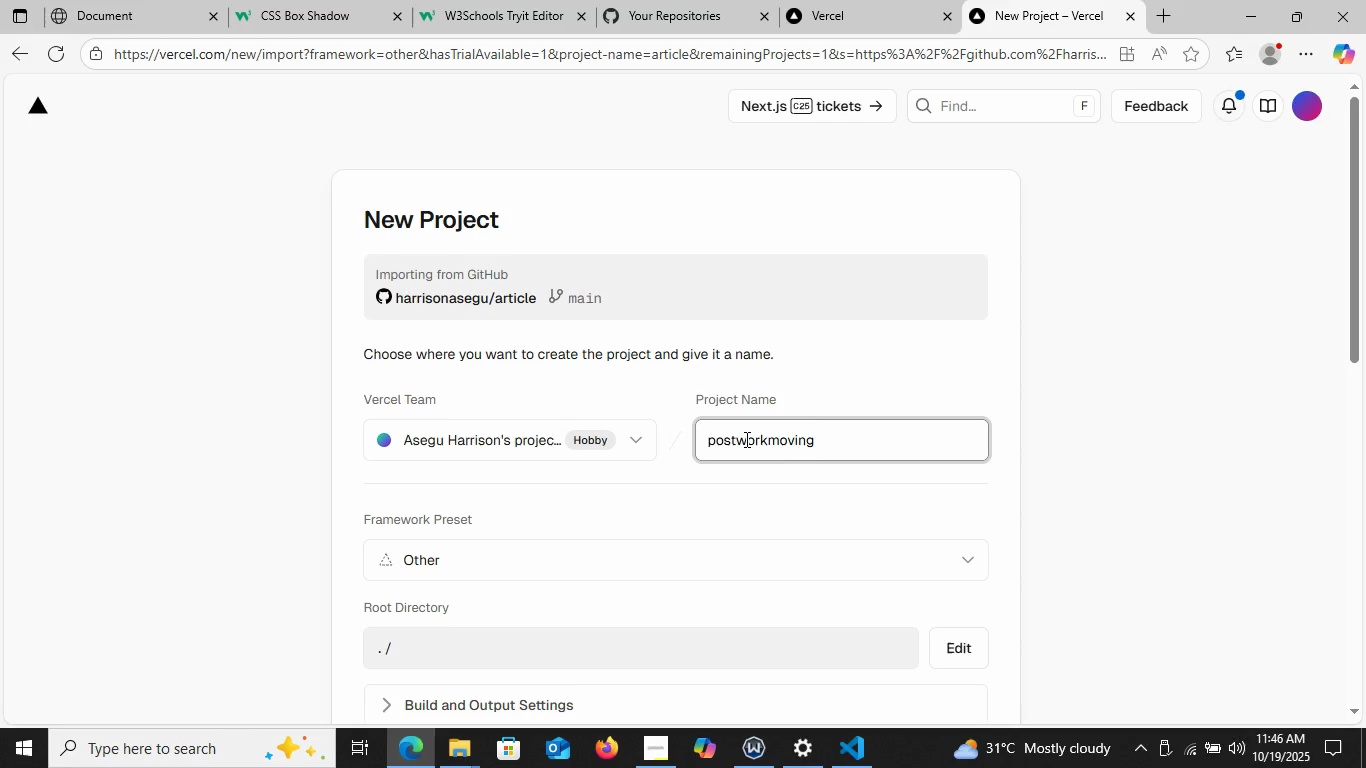 
type(LCD)
 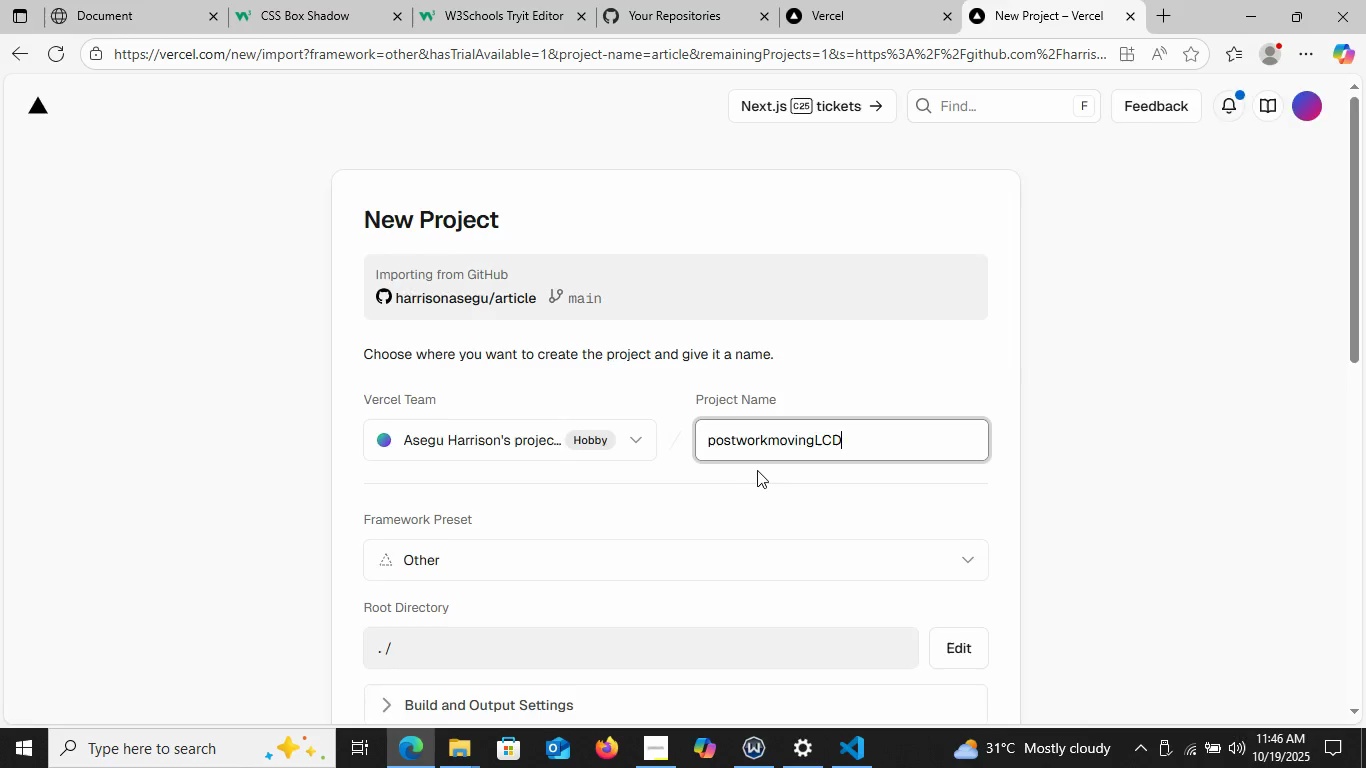 
scroll: coordinate [771, 475], scroll_direction: down, amount: 5.0
 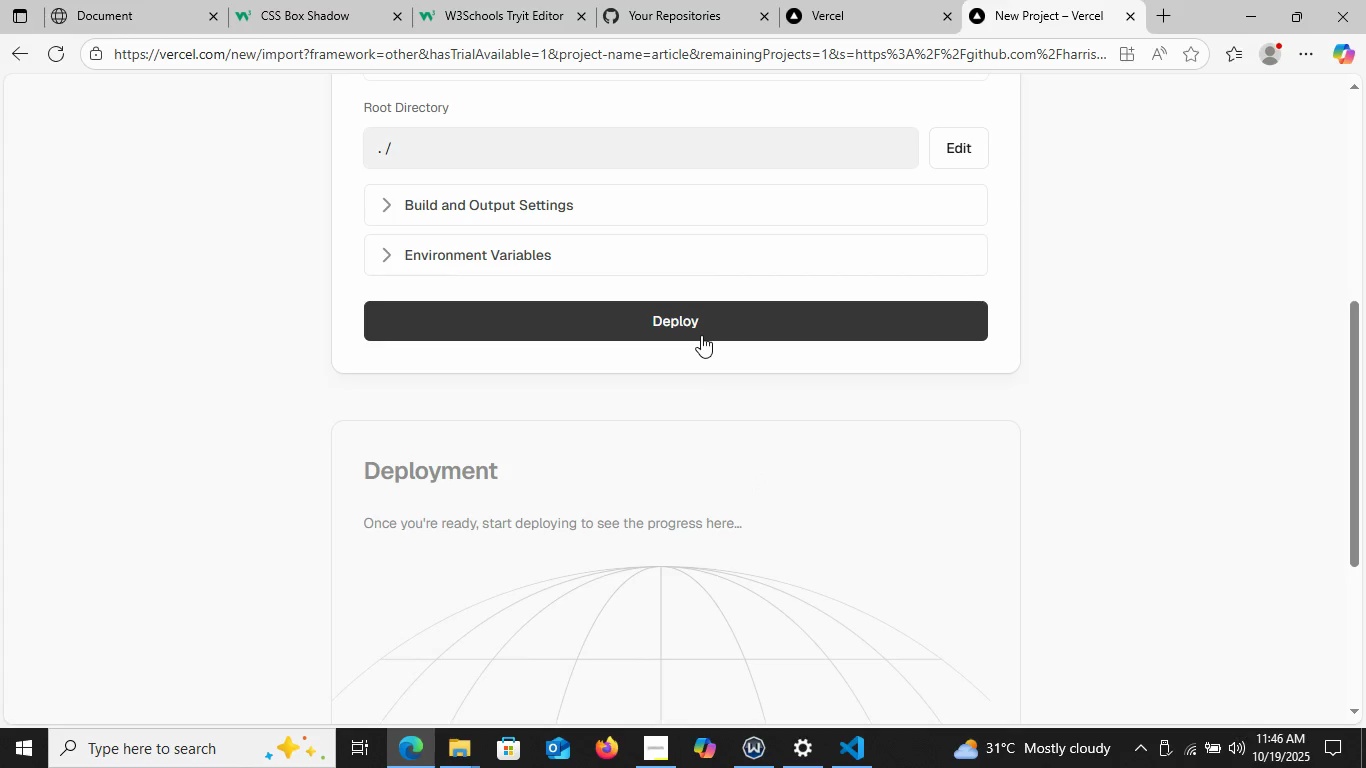 
left_click([701, 335])
 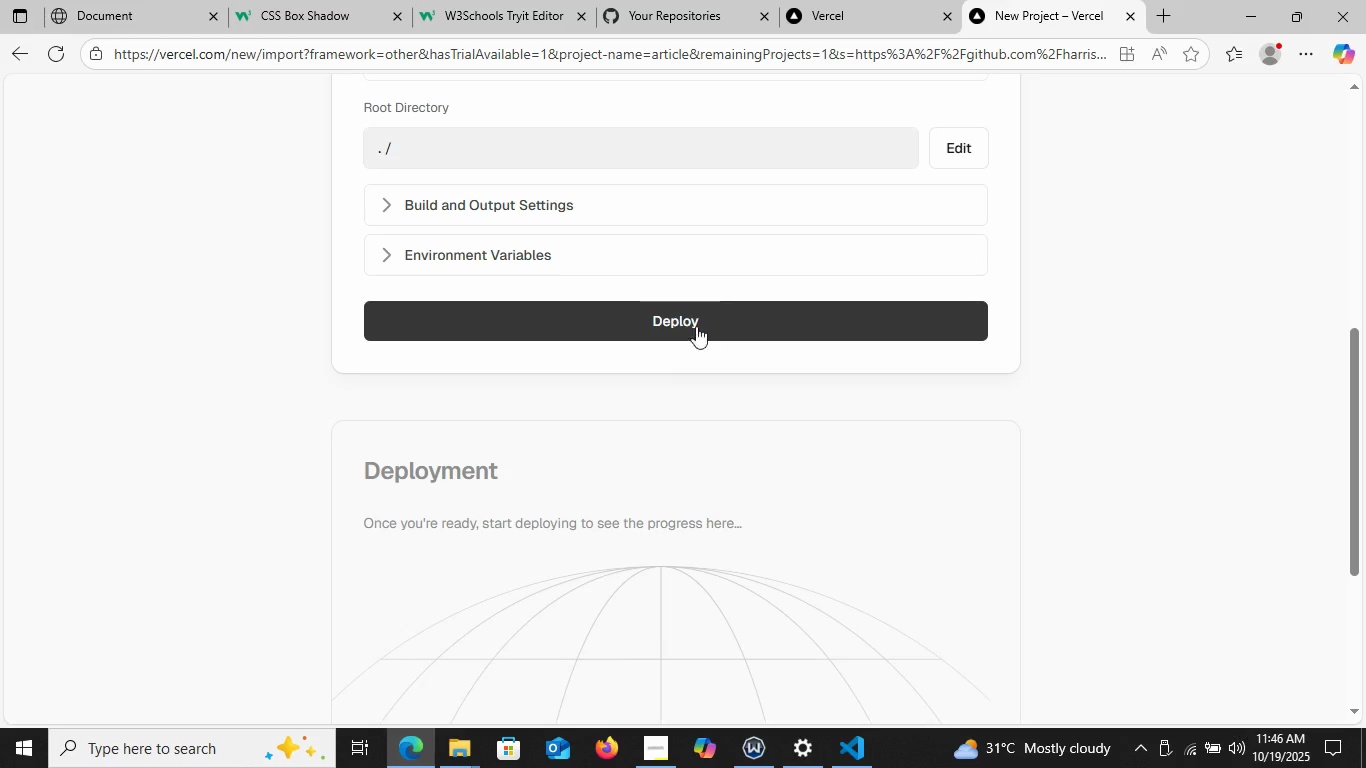 
left_click([684, 311])
 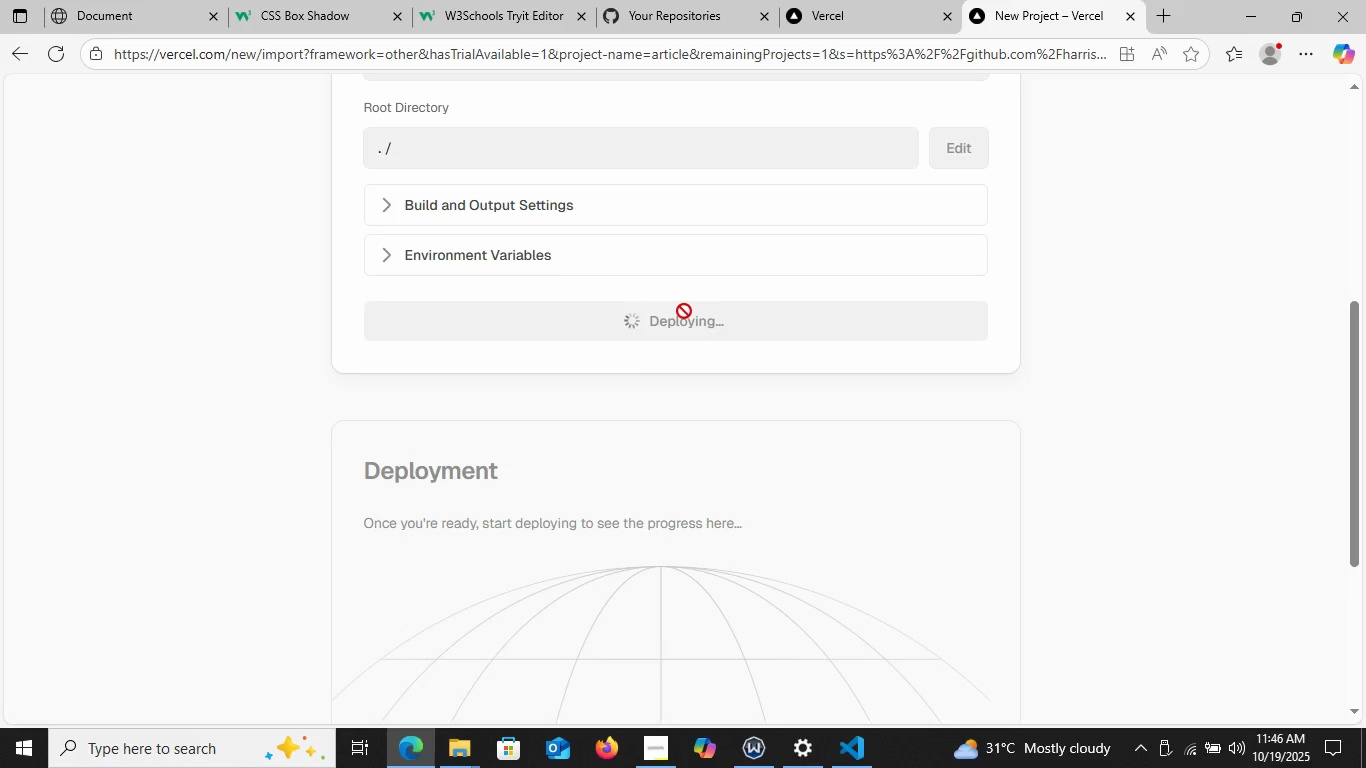 
scroll: coordinate [684, 311], scroll_direction: up, amount: 4.0
 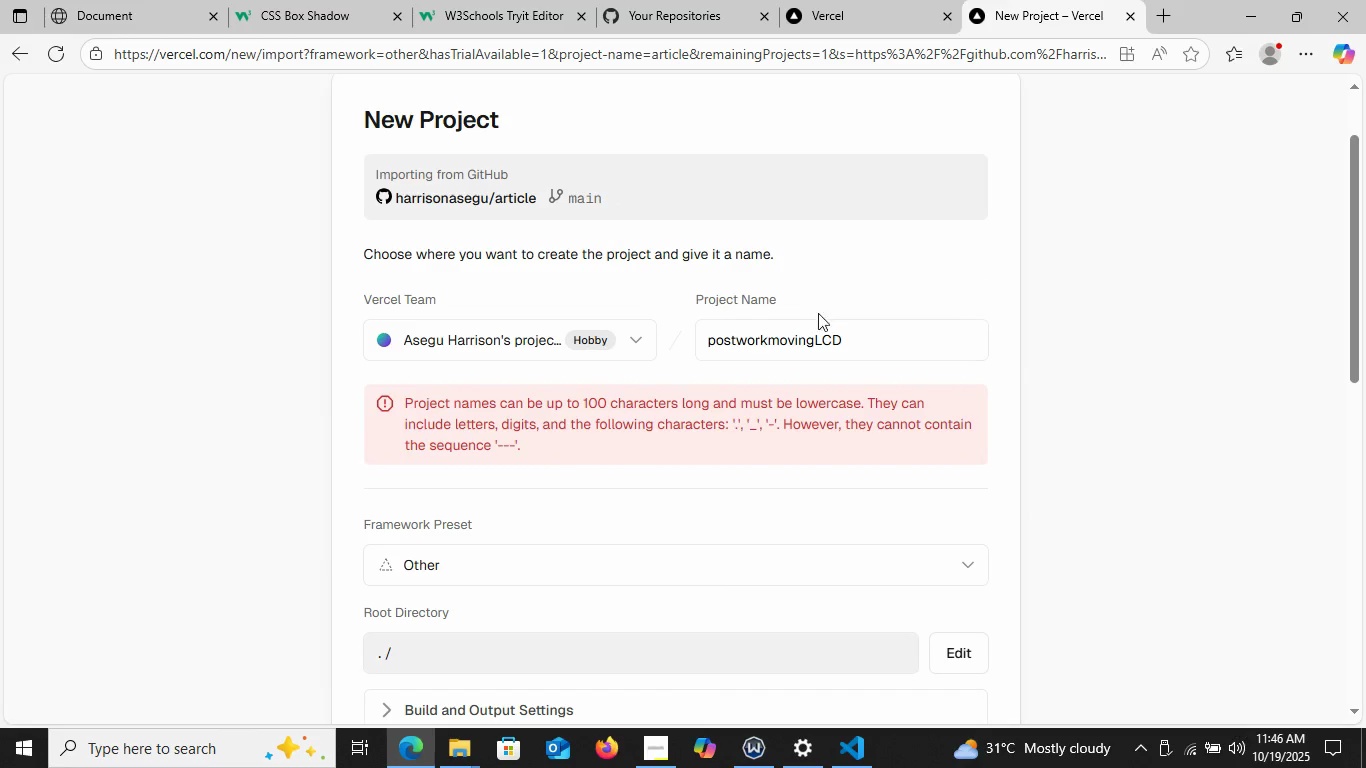 
left_click([854, 333])
 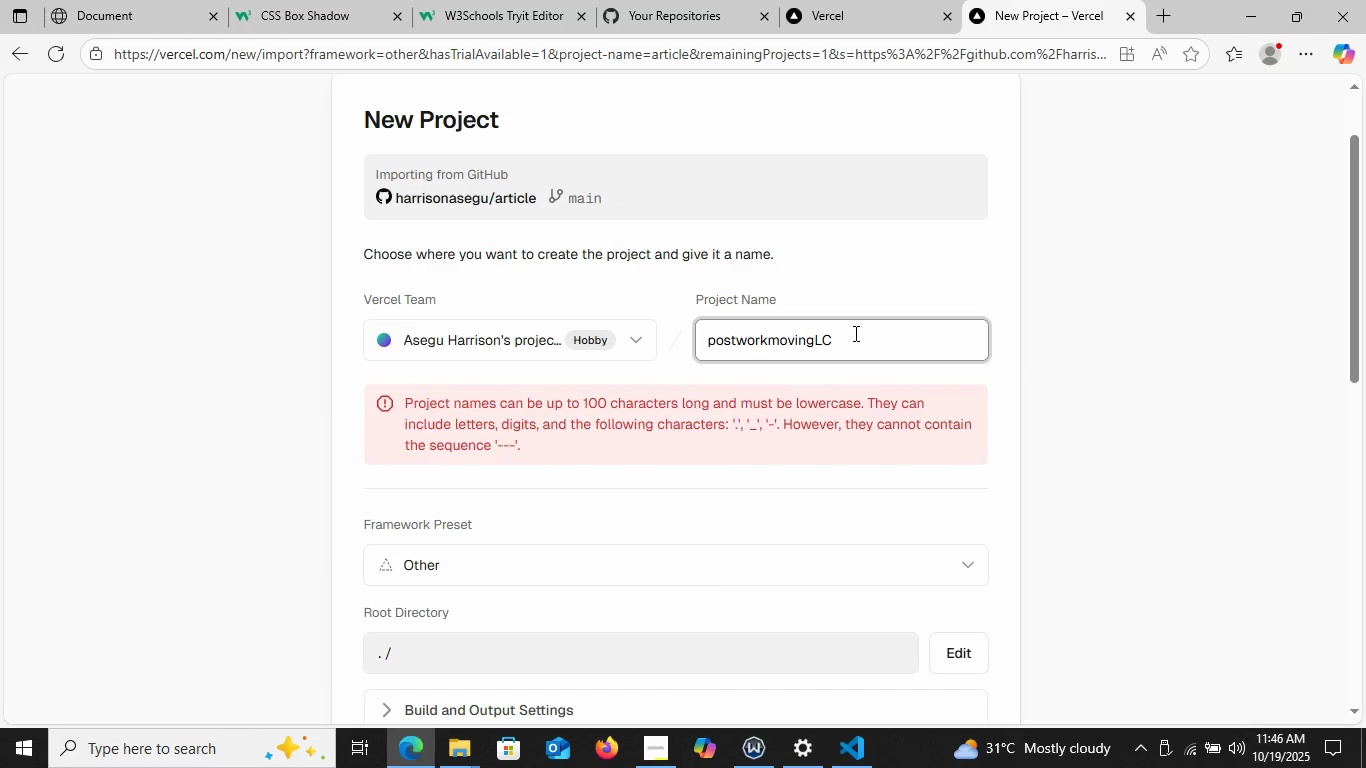 
key(Backspace)
key(Backspace)
key(Backspace)
type(project)
 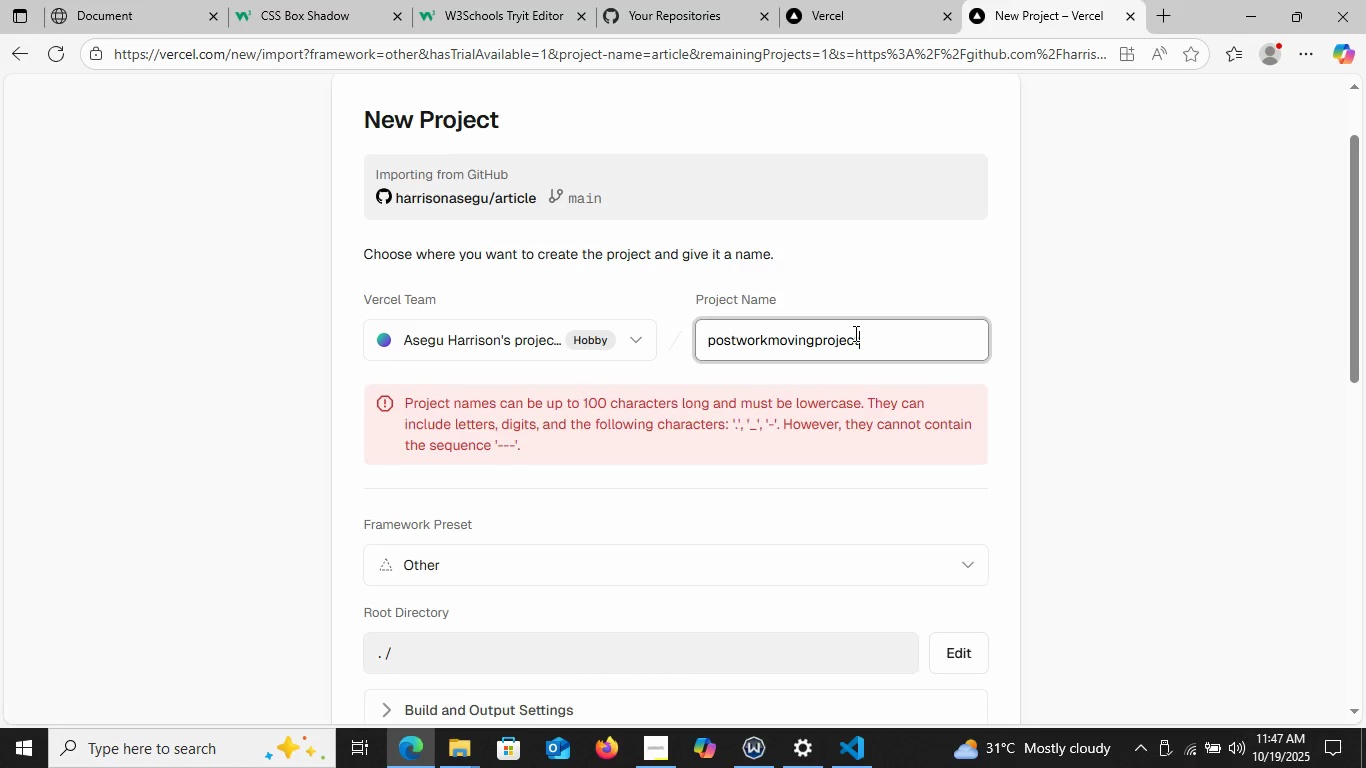 
scroll: coordinate [854, 334], scroll_direction: down, amount: 3.0
 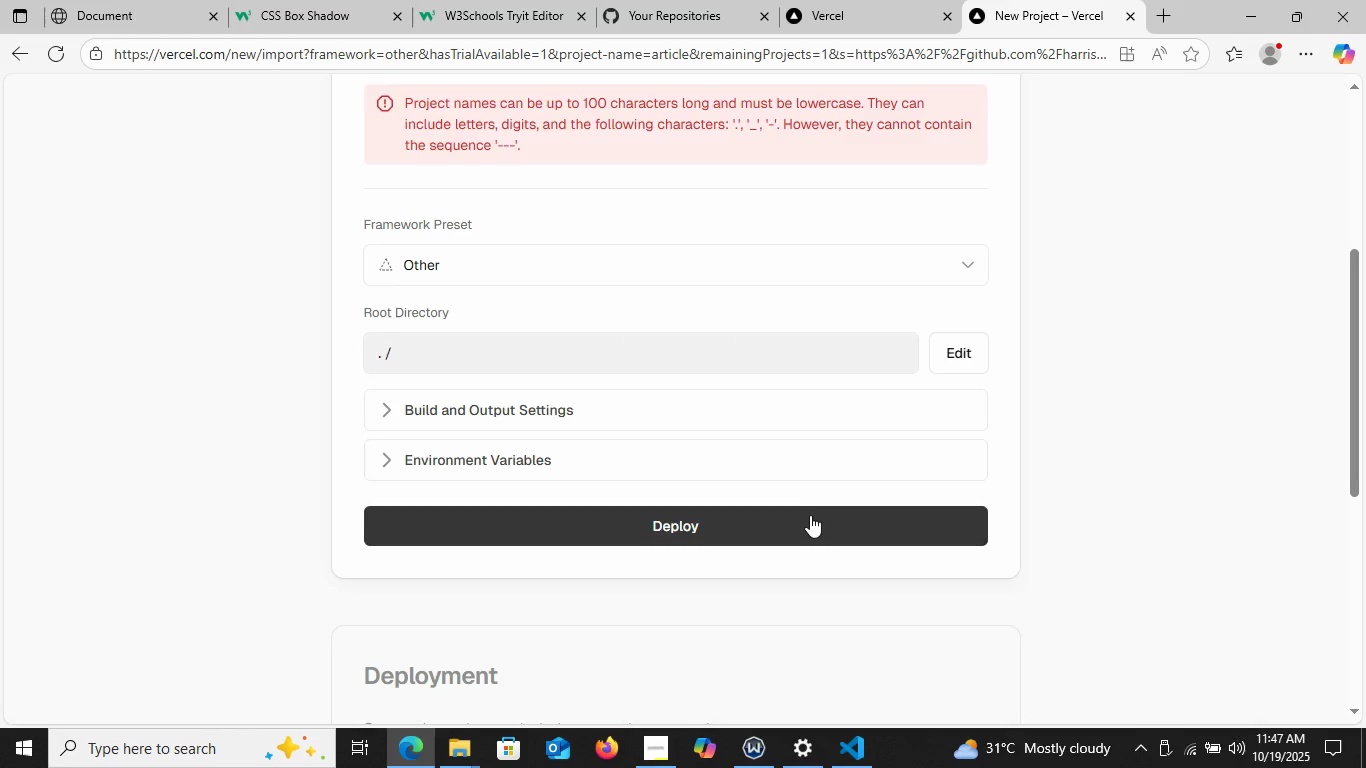 
left_click([810, 515])
 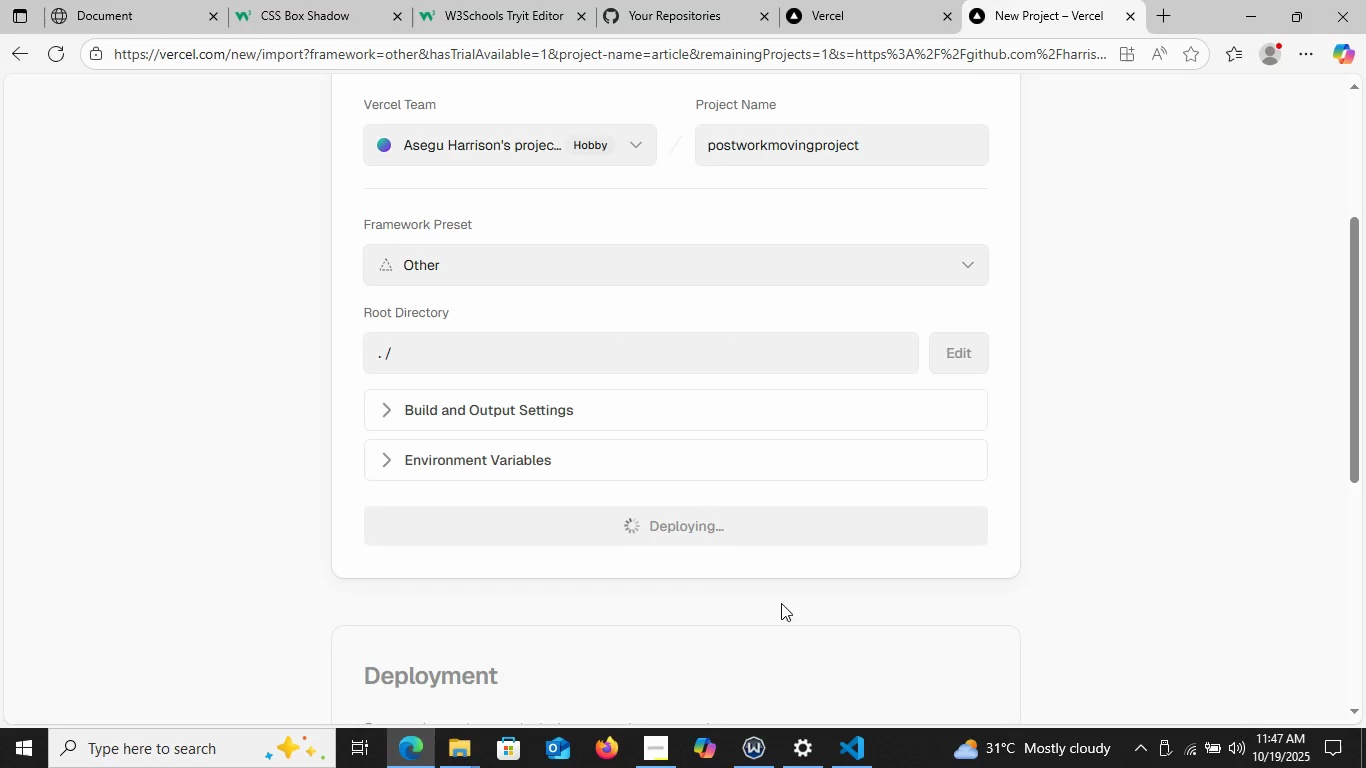 
wait(6.27)
 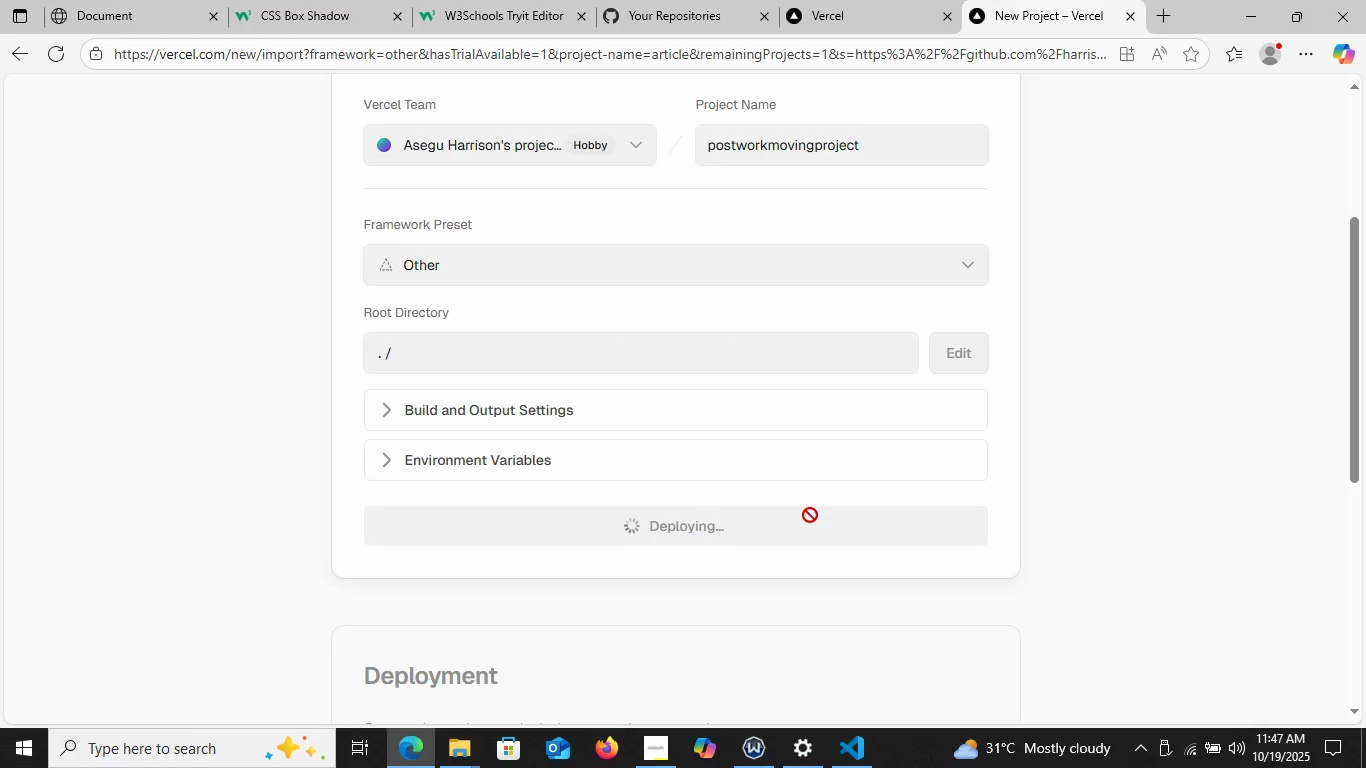 
left_click([664, 745])
 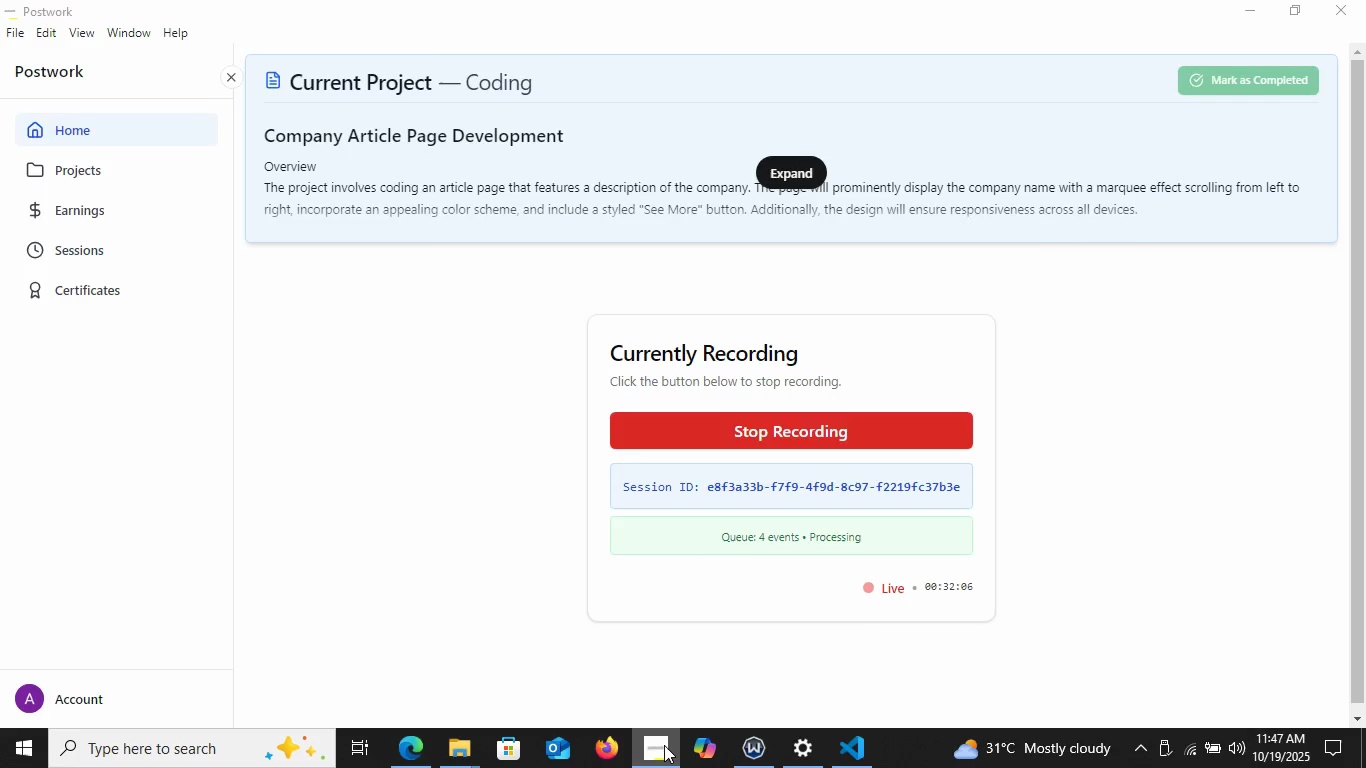 
left_click([664, 745])
 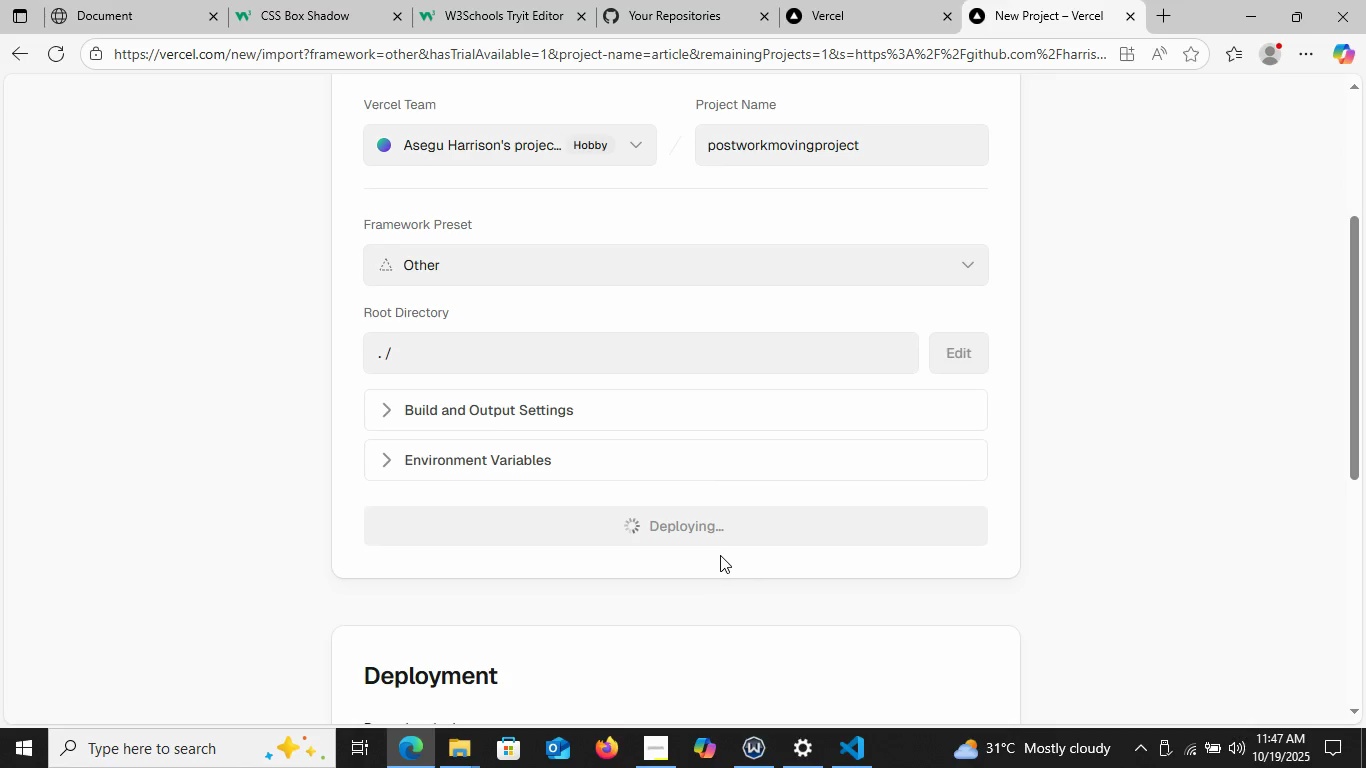 
wait(9.41)
 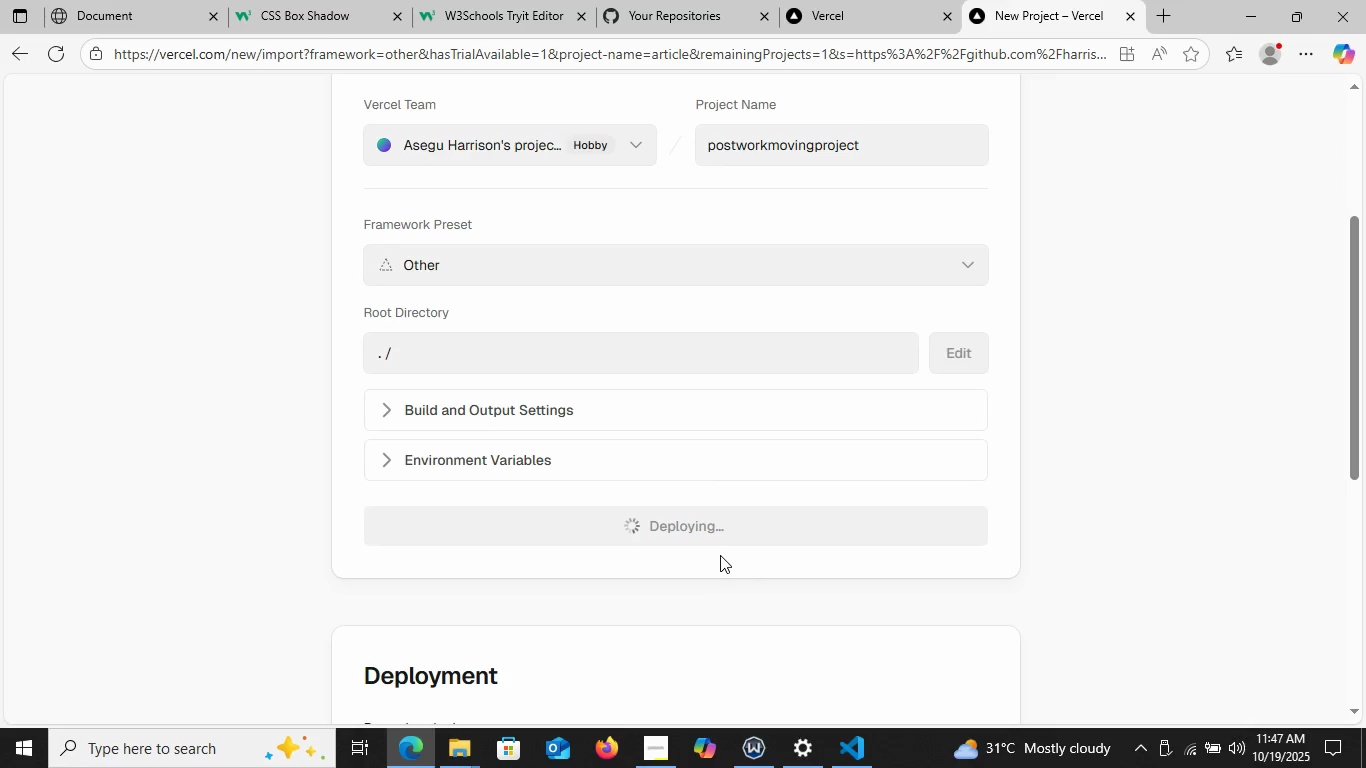 
scroll: coordinate [720, 555], scroll_direction: up, amount: 3.0
 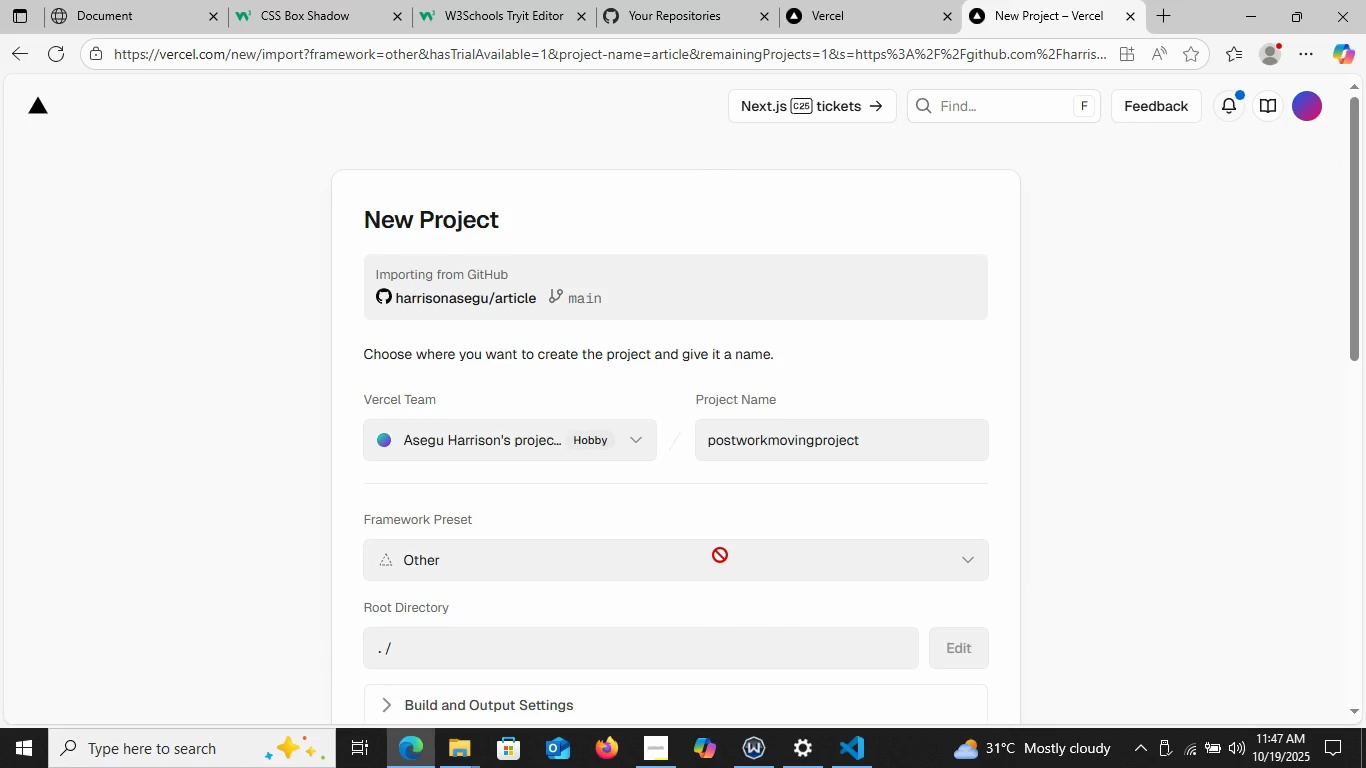 
scroll: coordinate [720, 555], scroll_direction: down, amount: 2.0
 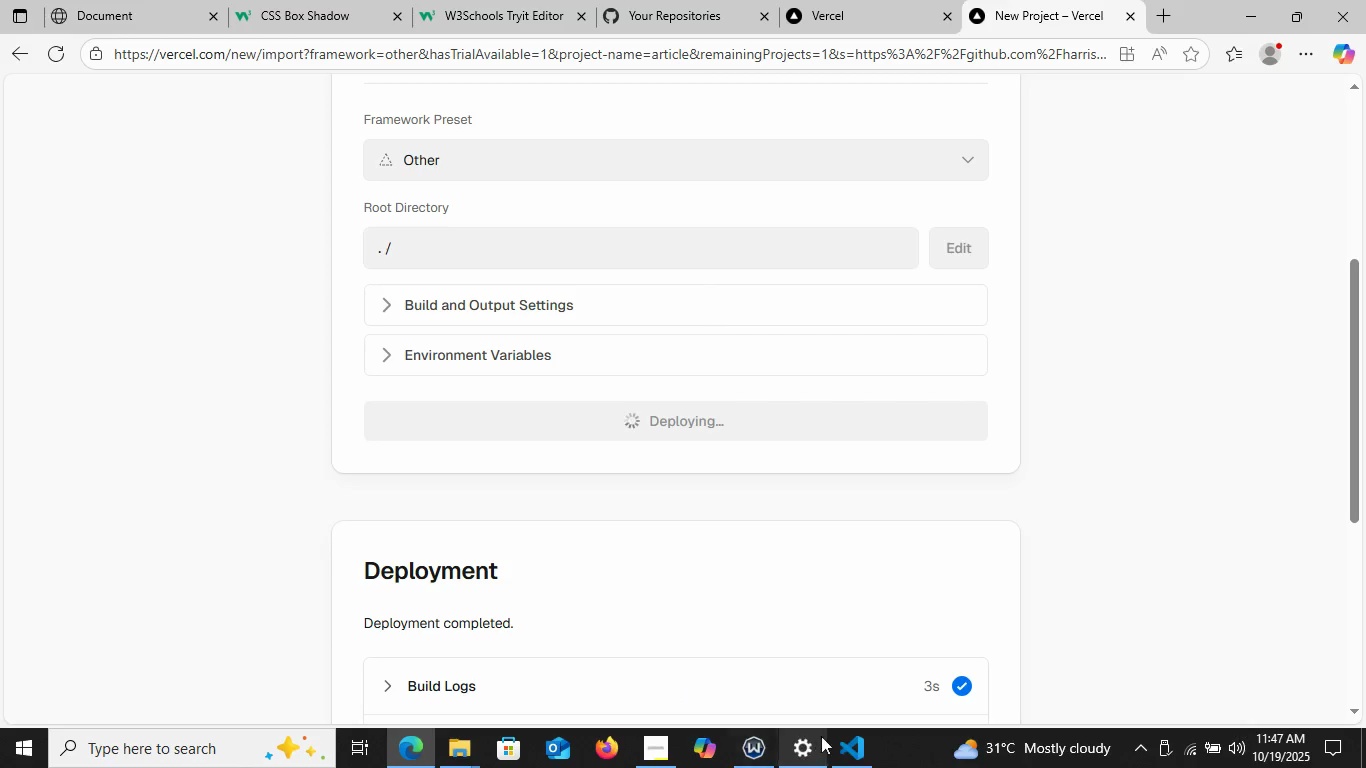 
left_click([851, 736])
 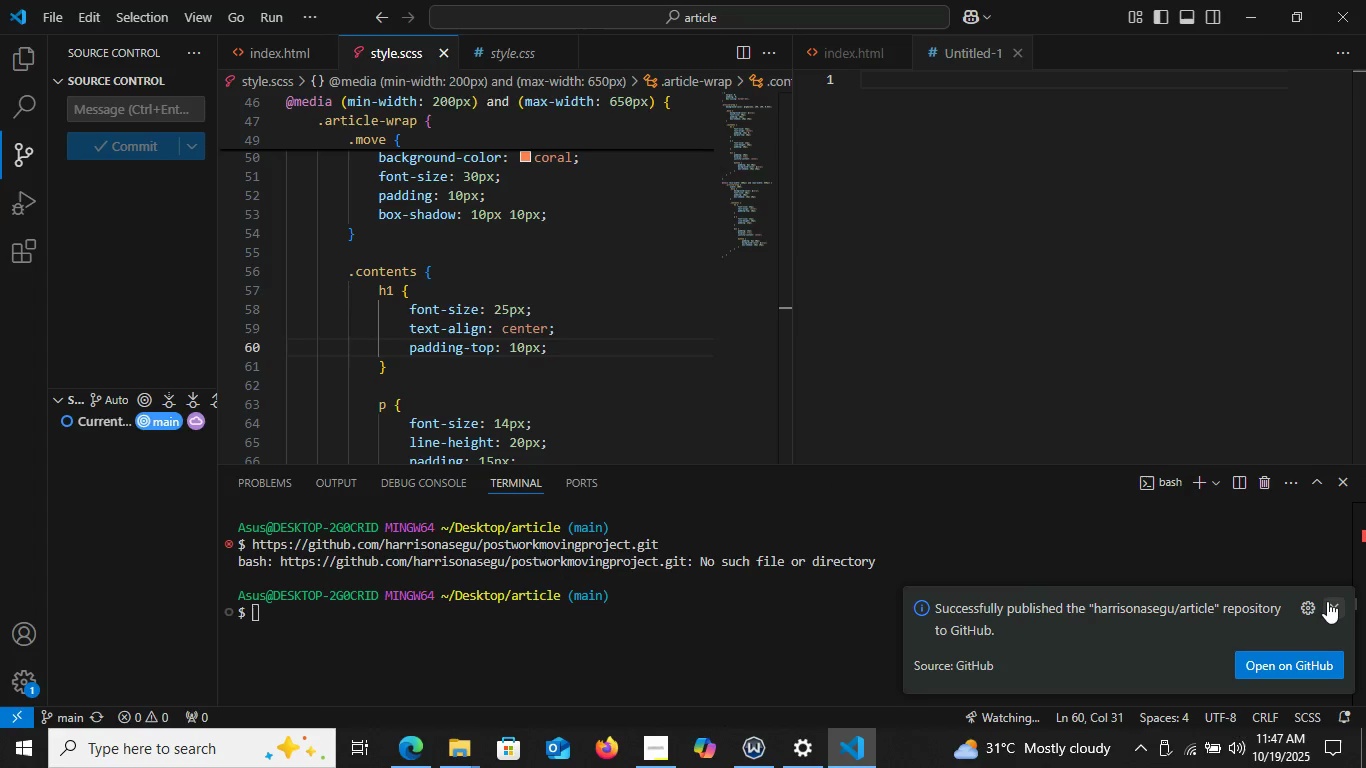 
left_click([1328, 604])
 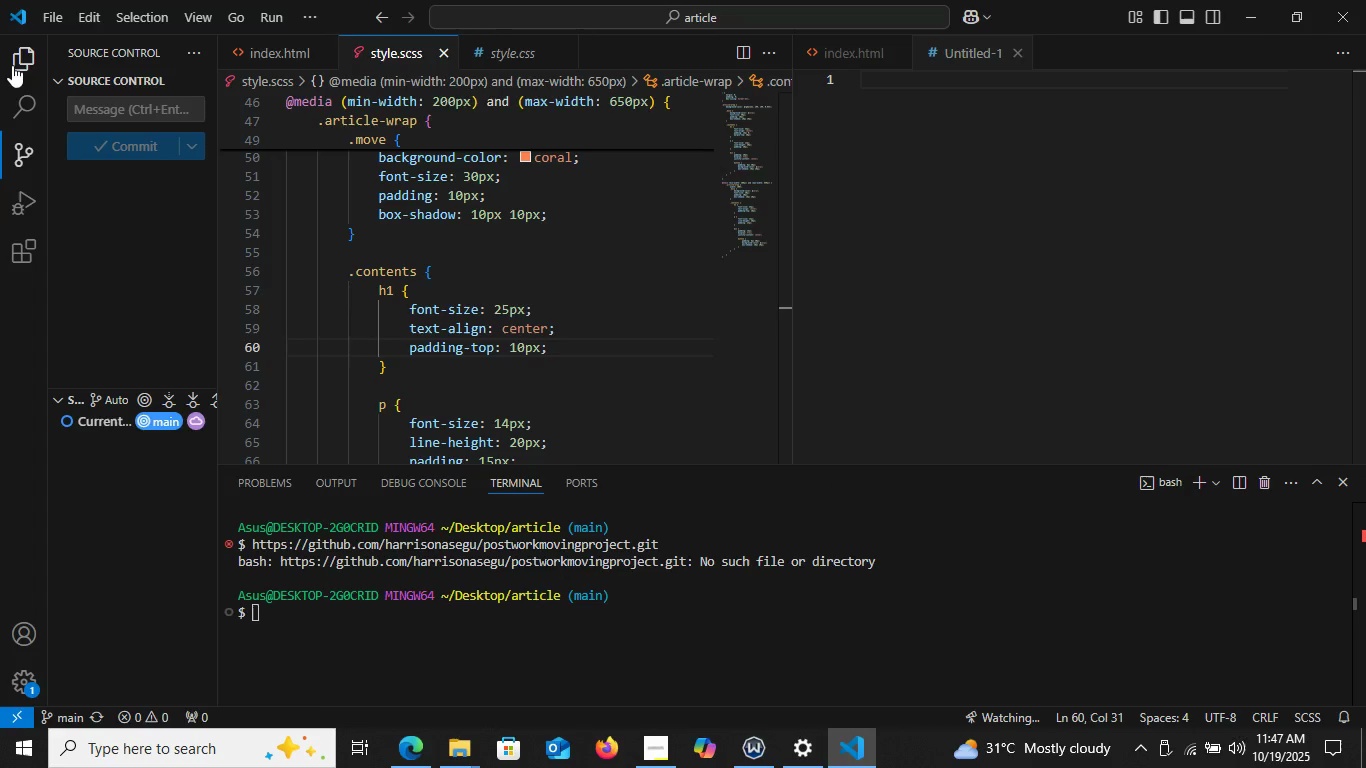 
left_click([12, 65])
 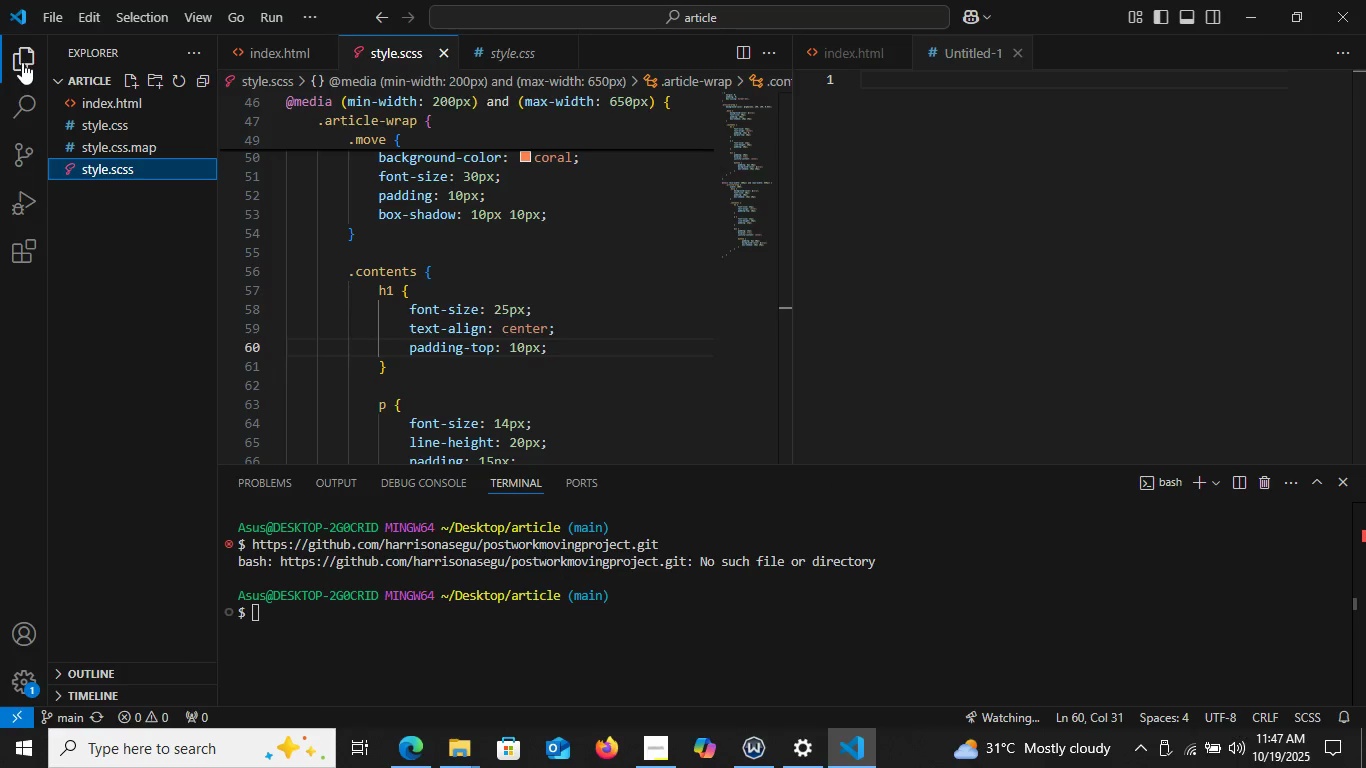 
left_click([22, 62])